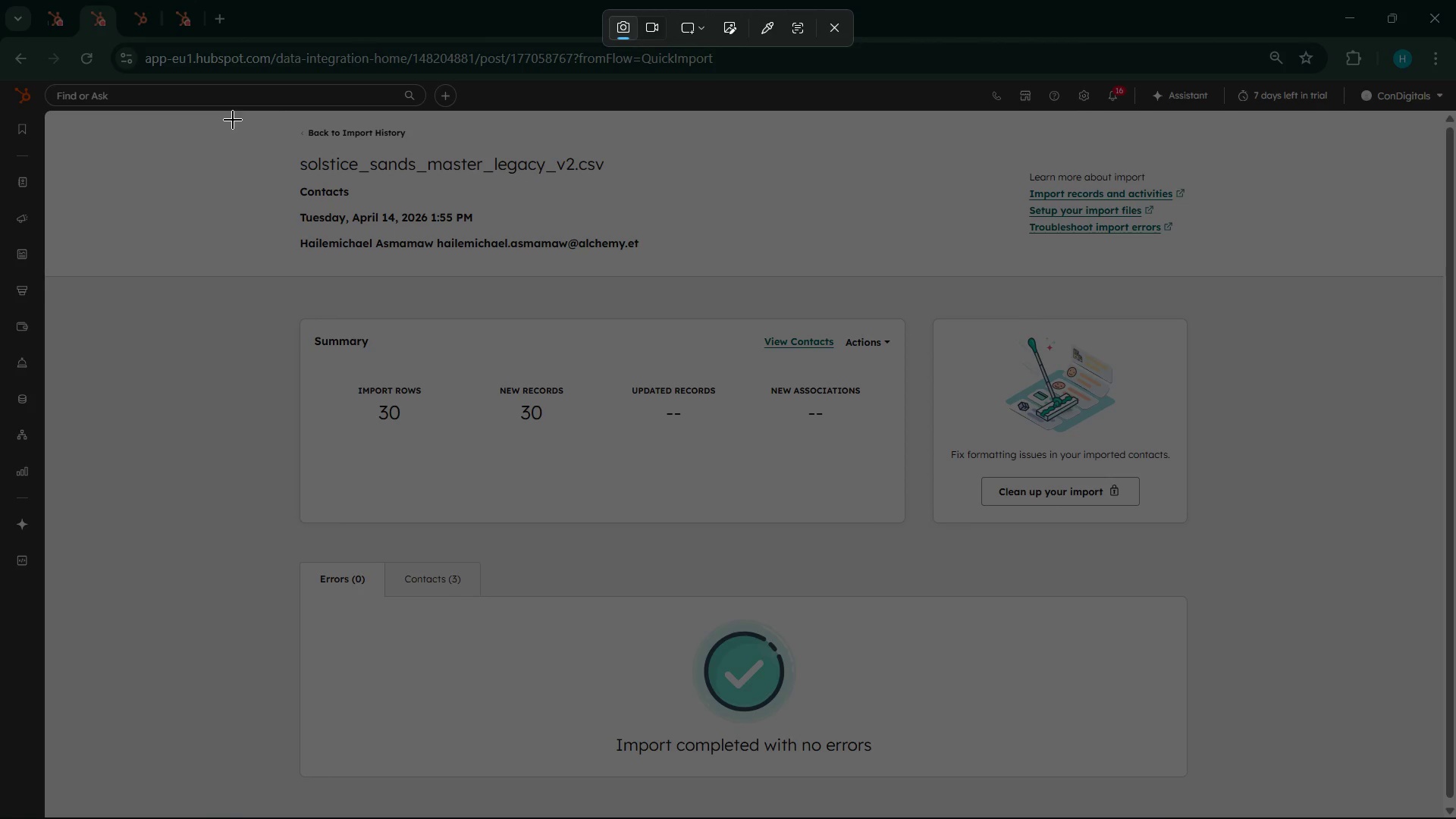 
left_click_drag(start_coordinate=[231, 96], to_coordinate=[1455, 818])
 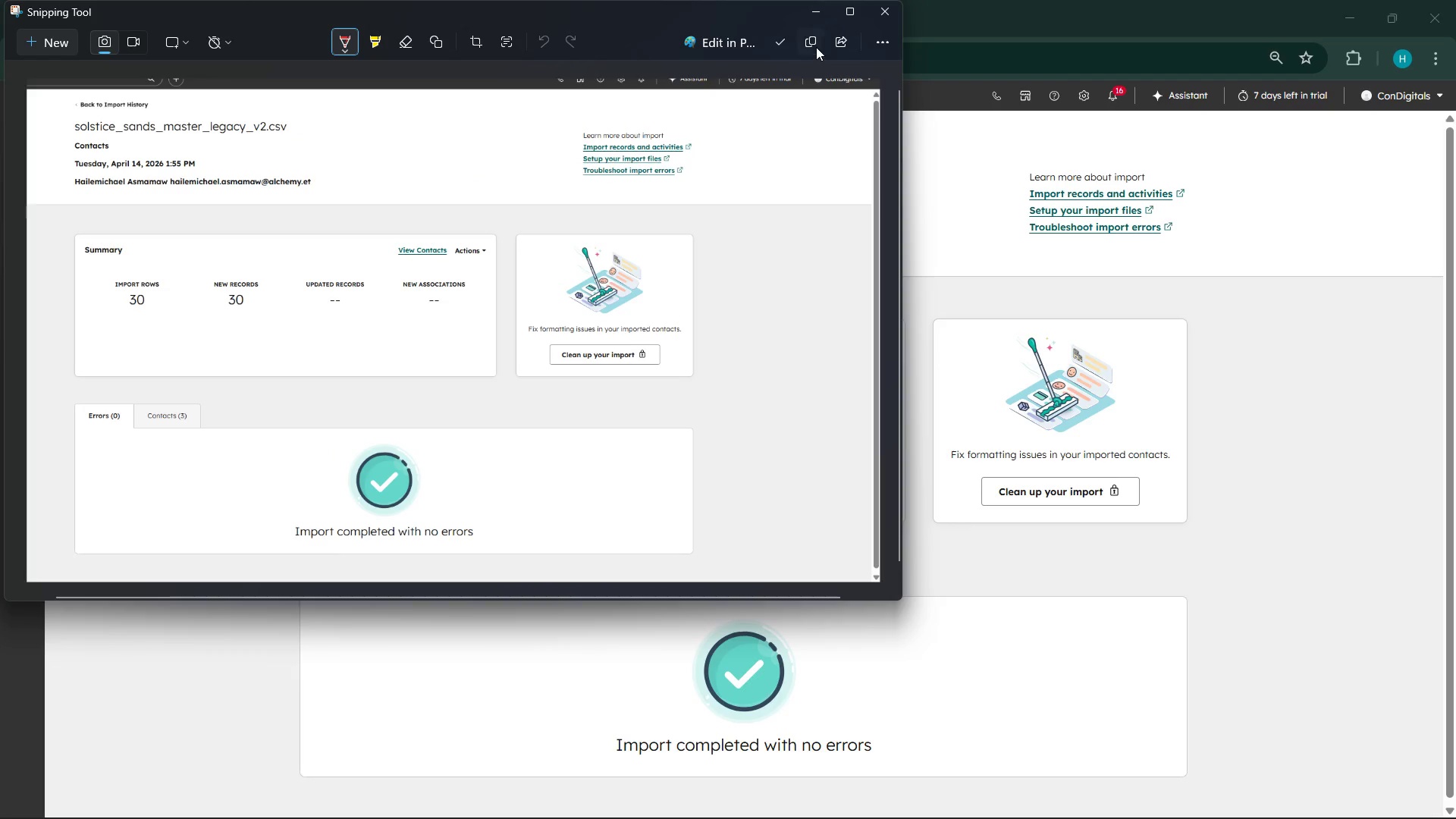 
left_click([808, 0])
 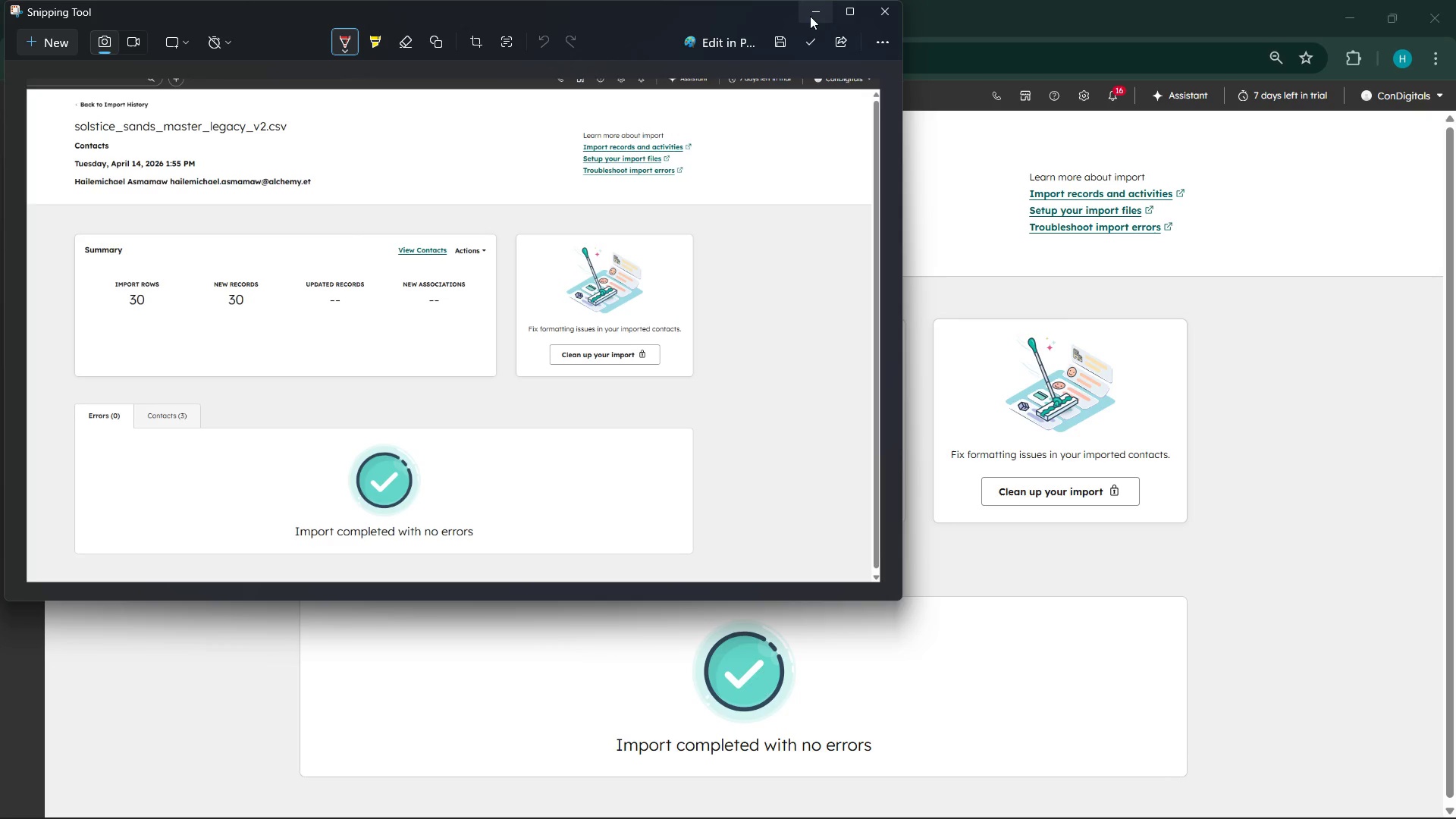 
left_click([810, 16])
 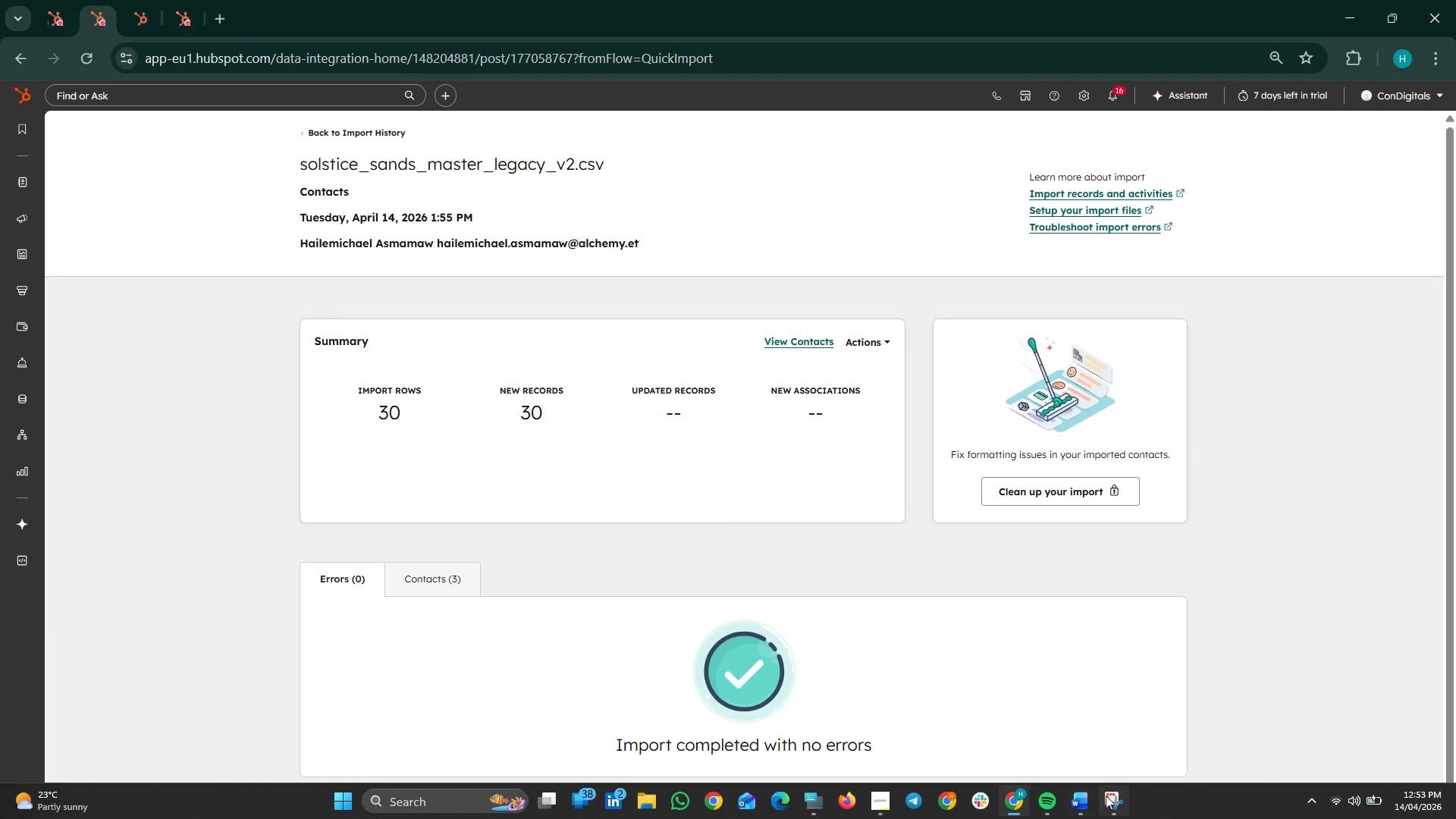 
left_click([1085, 800])
 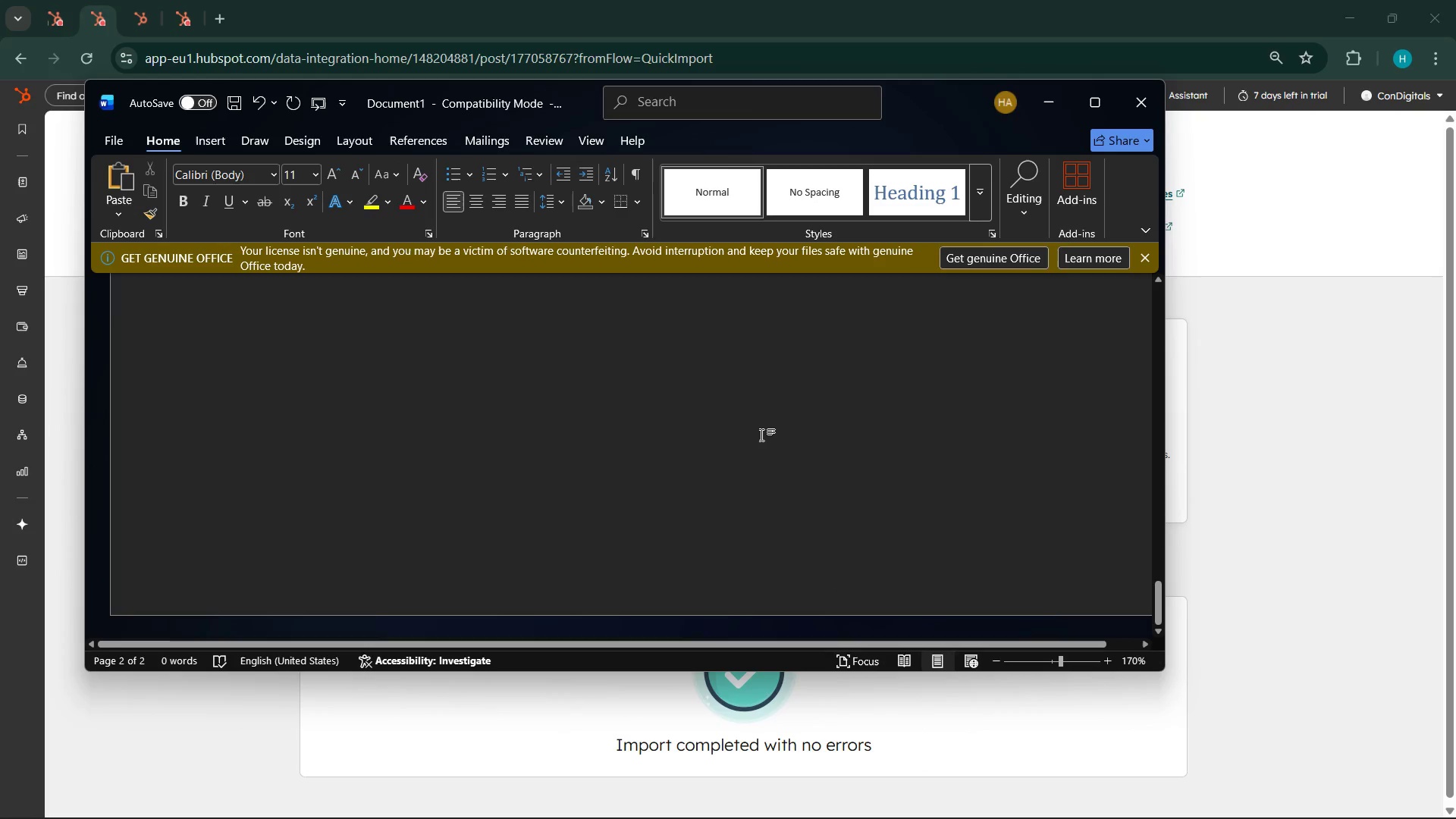 
left_click([788, 417])
 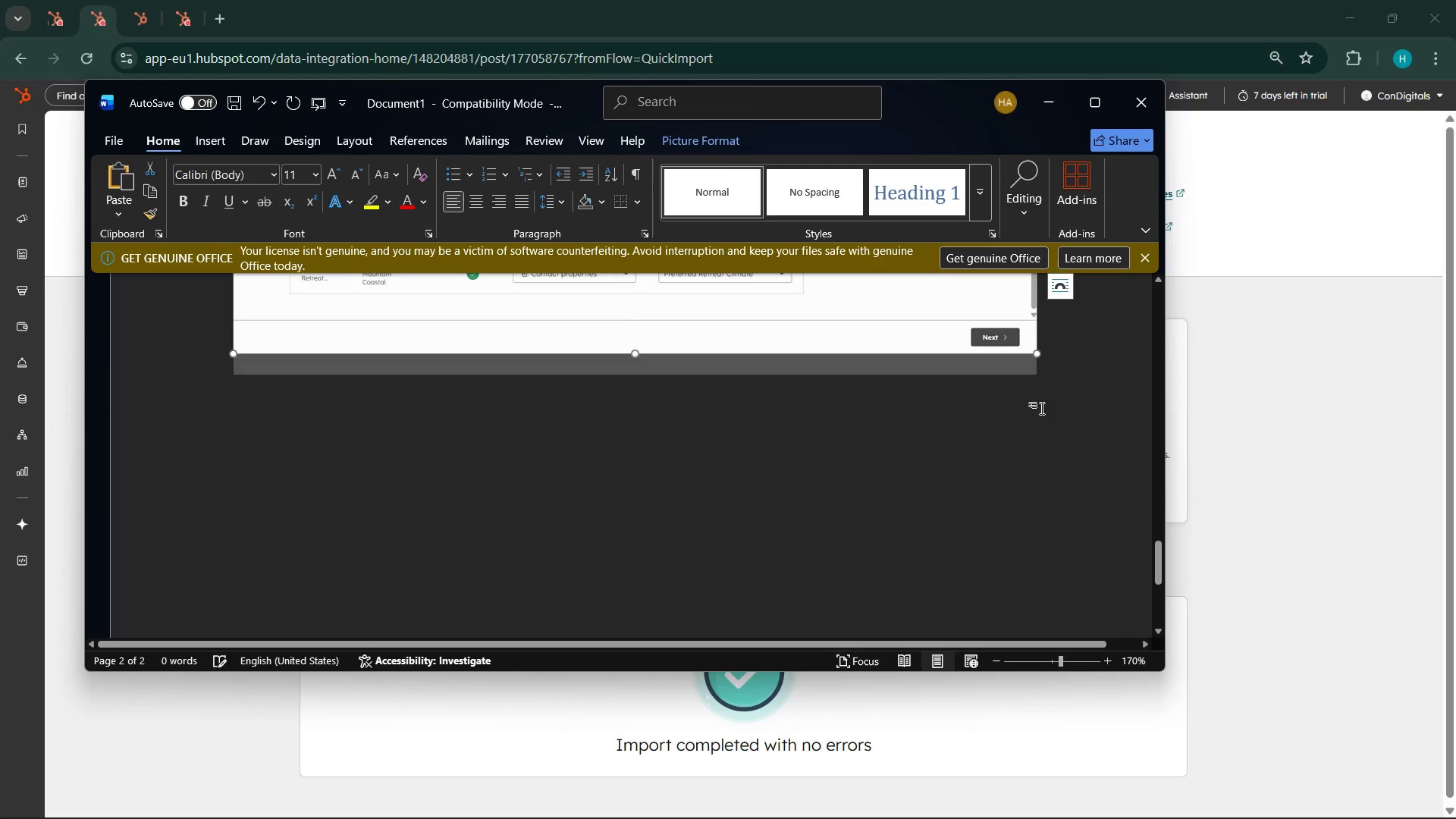 
scroll: coordinate [683, 431], scroll_direction: up, amount: 5.0
 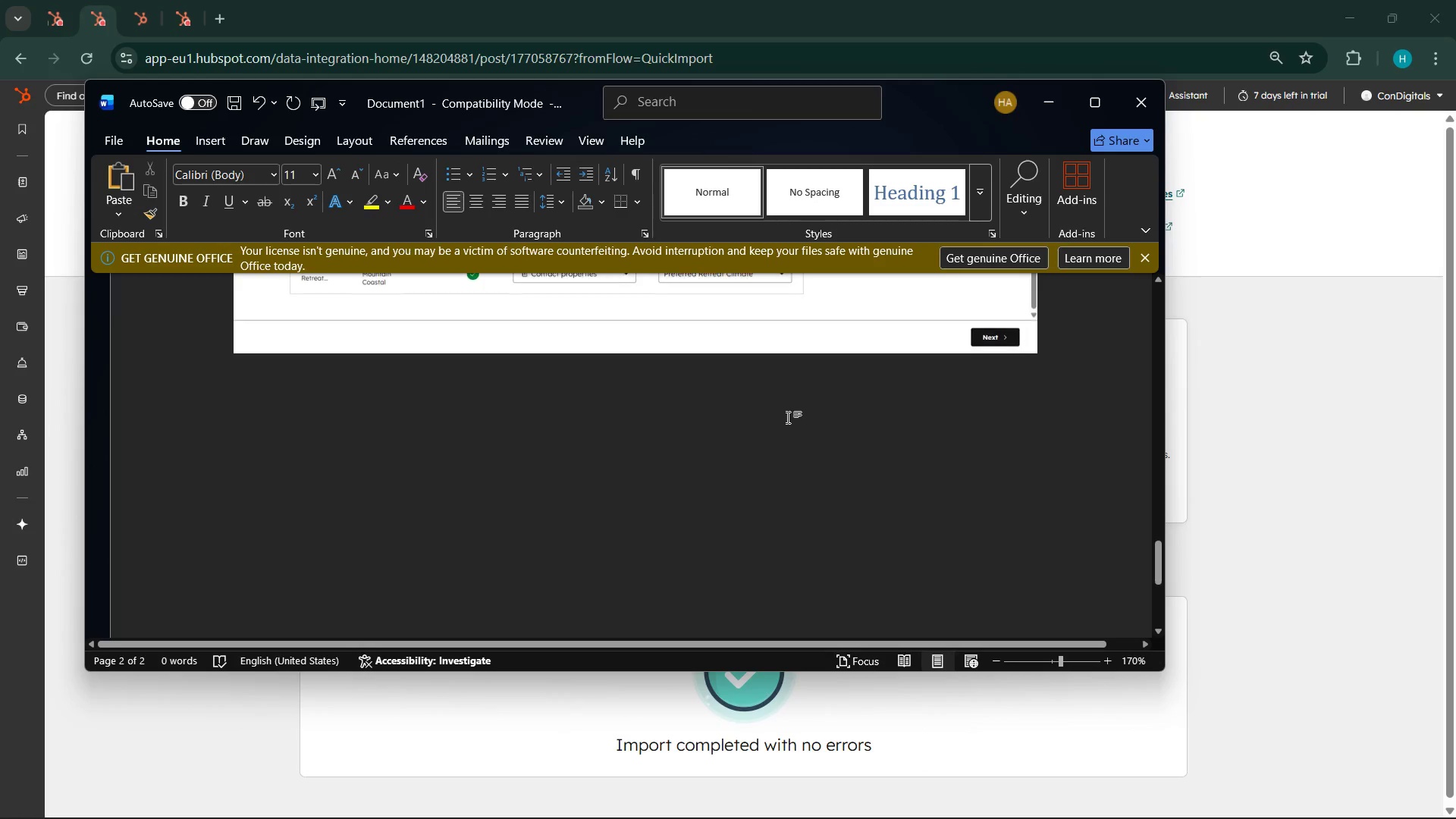 
left_click([1055, 377])
 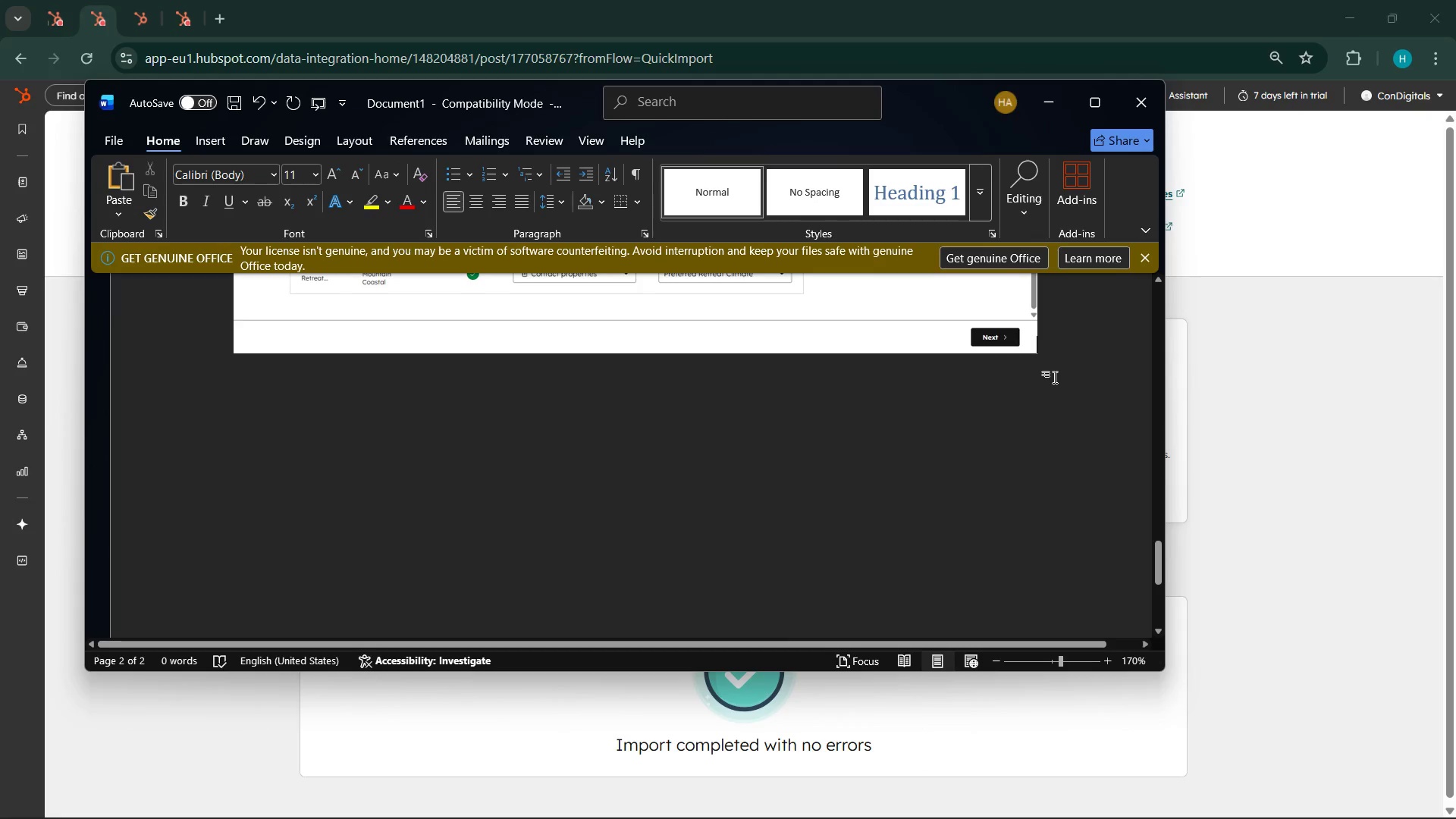 
key(Enter)
 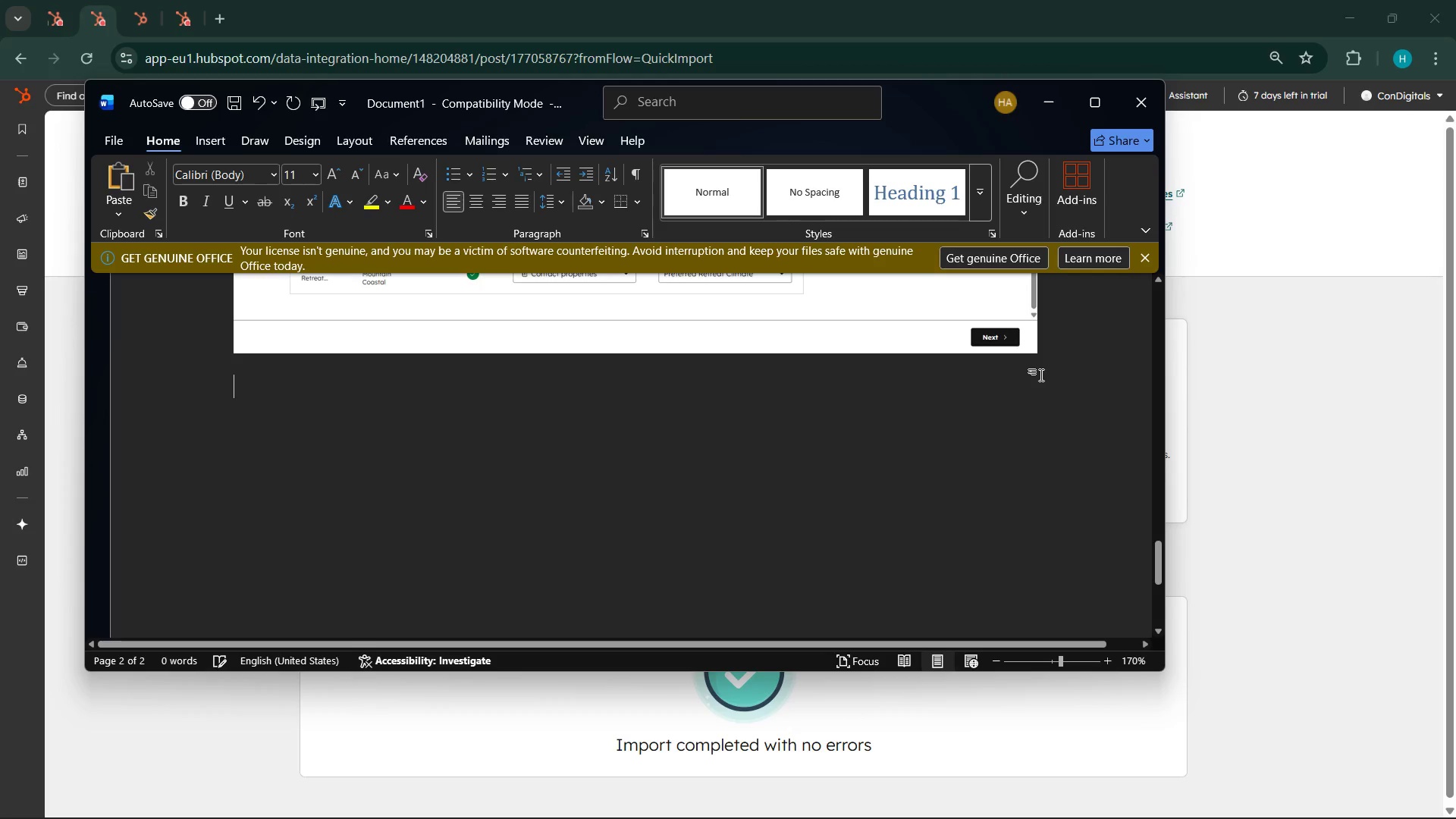 
key(Control+V)
 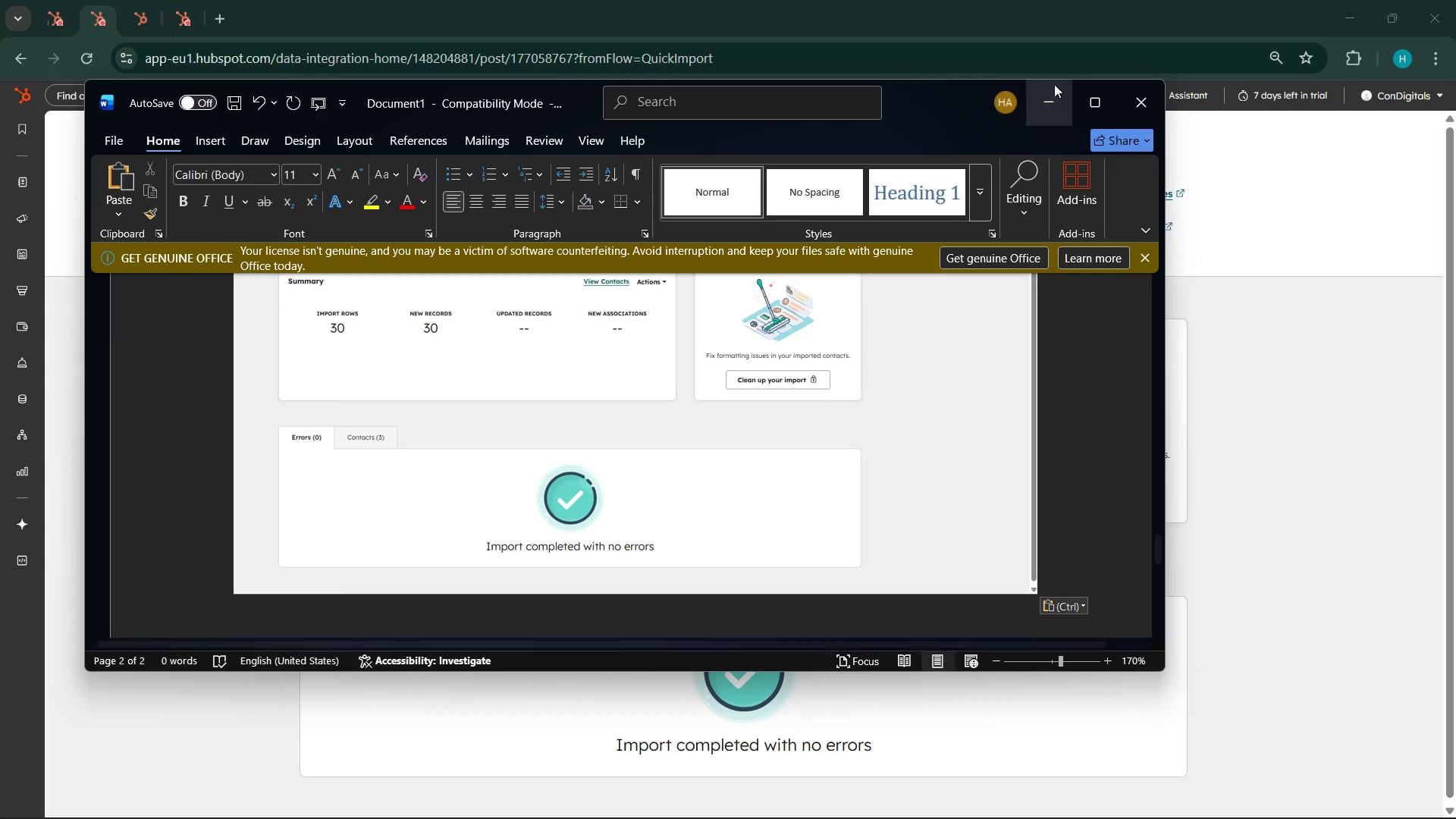 
left_click([1053, 95])
 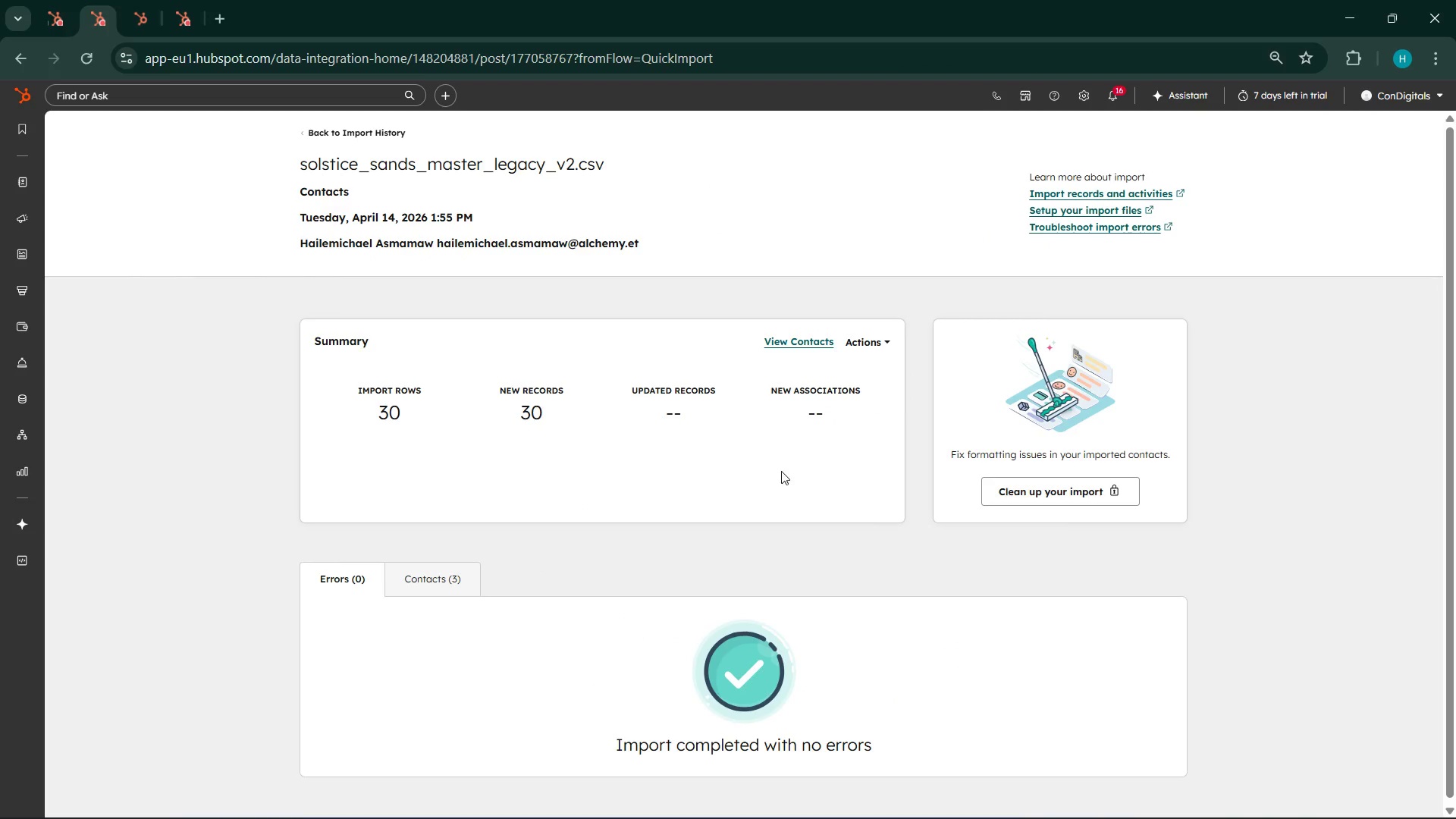 
scroll: coordinate [1169, 626], scroll_direction: down, amount: 10.0
 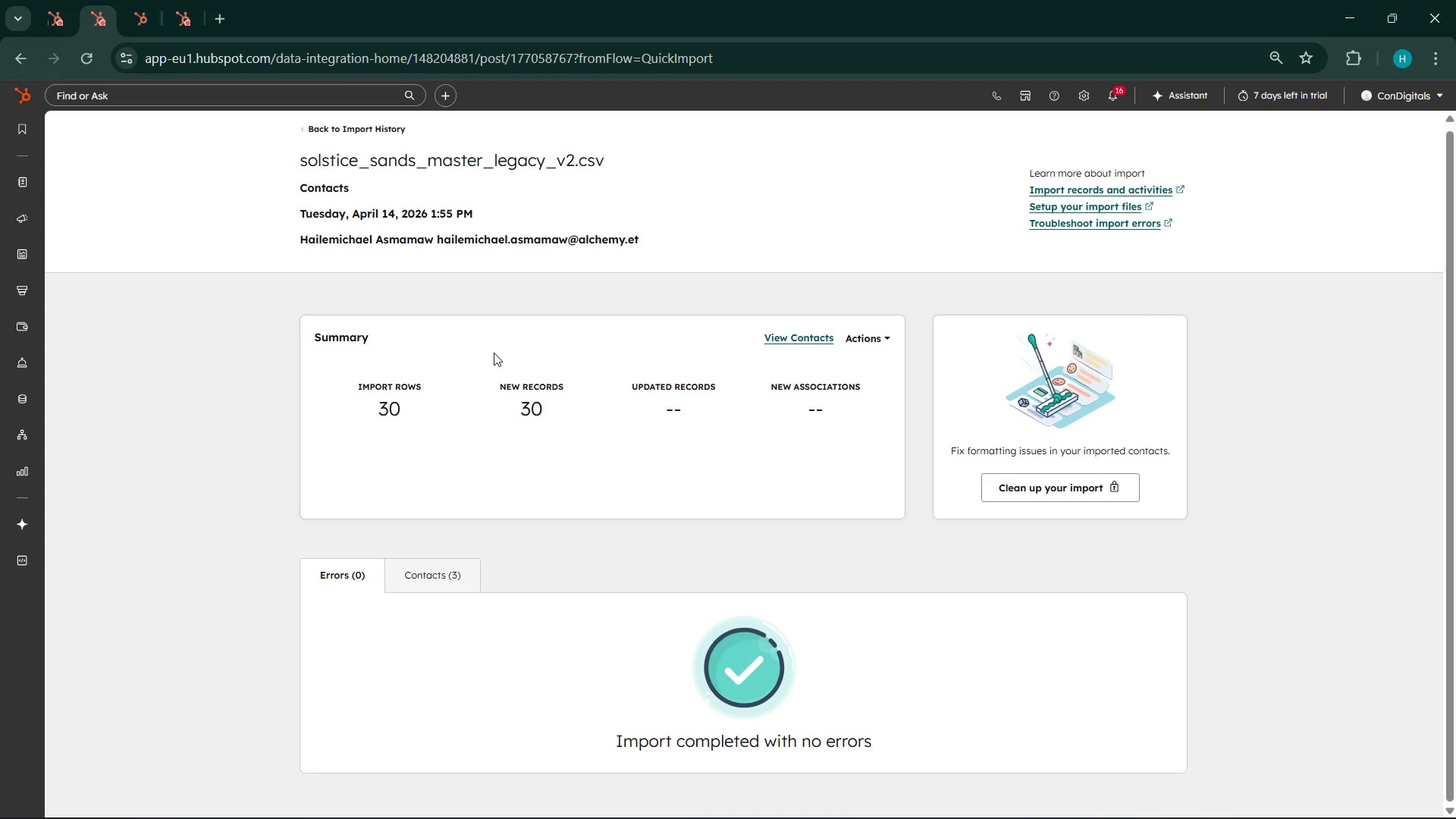 
scroll: coordinate [1245, 482], scroll_direction: up, amount: 7.0
 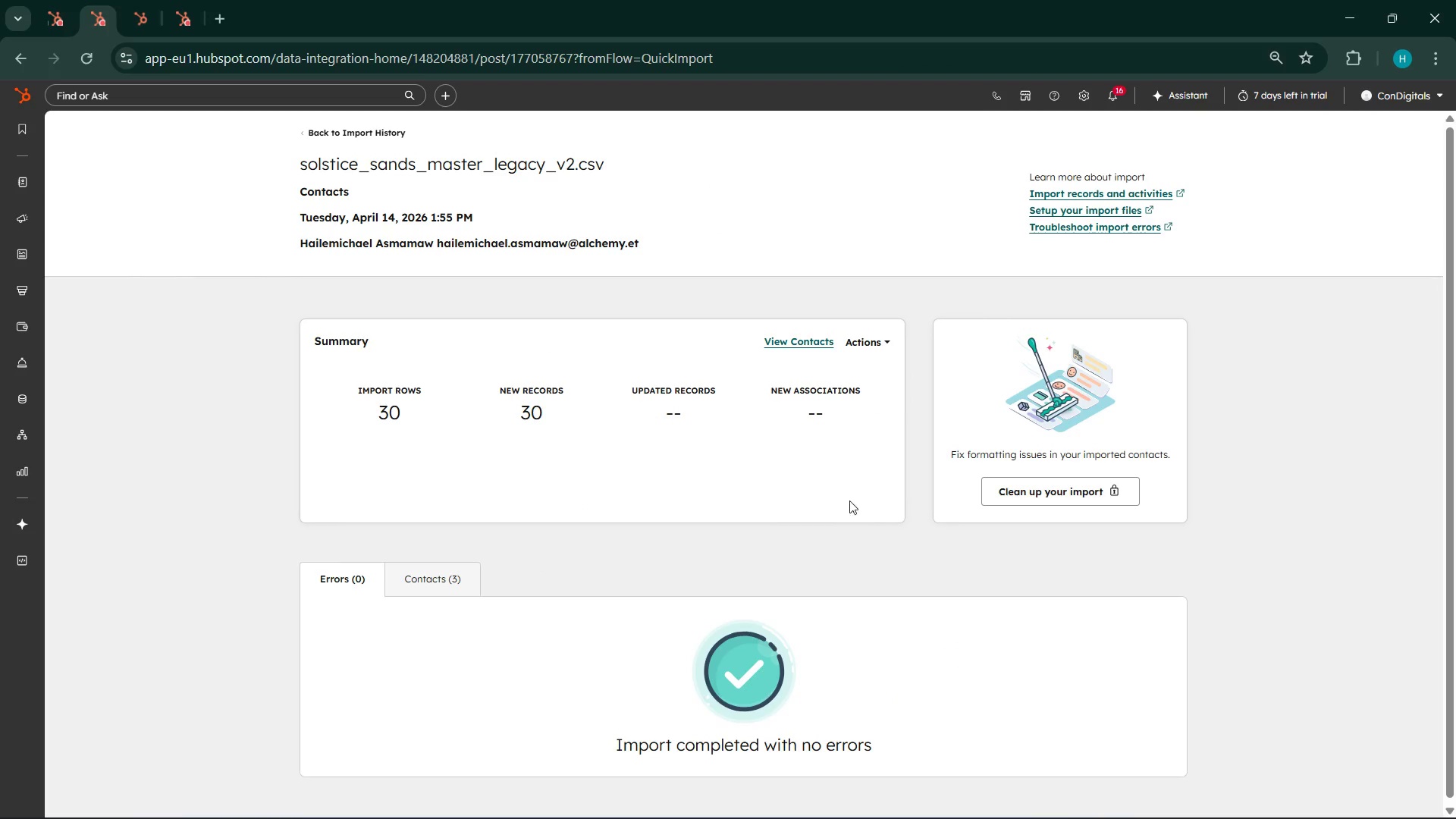 
scroll: coordinate [785, 513], scroll_direction: none, amount: 0.0
 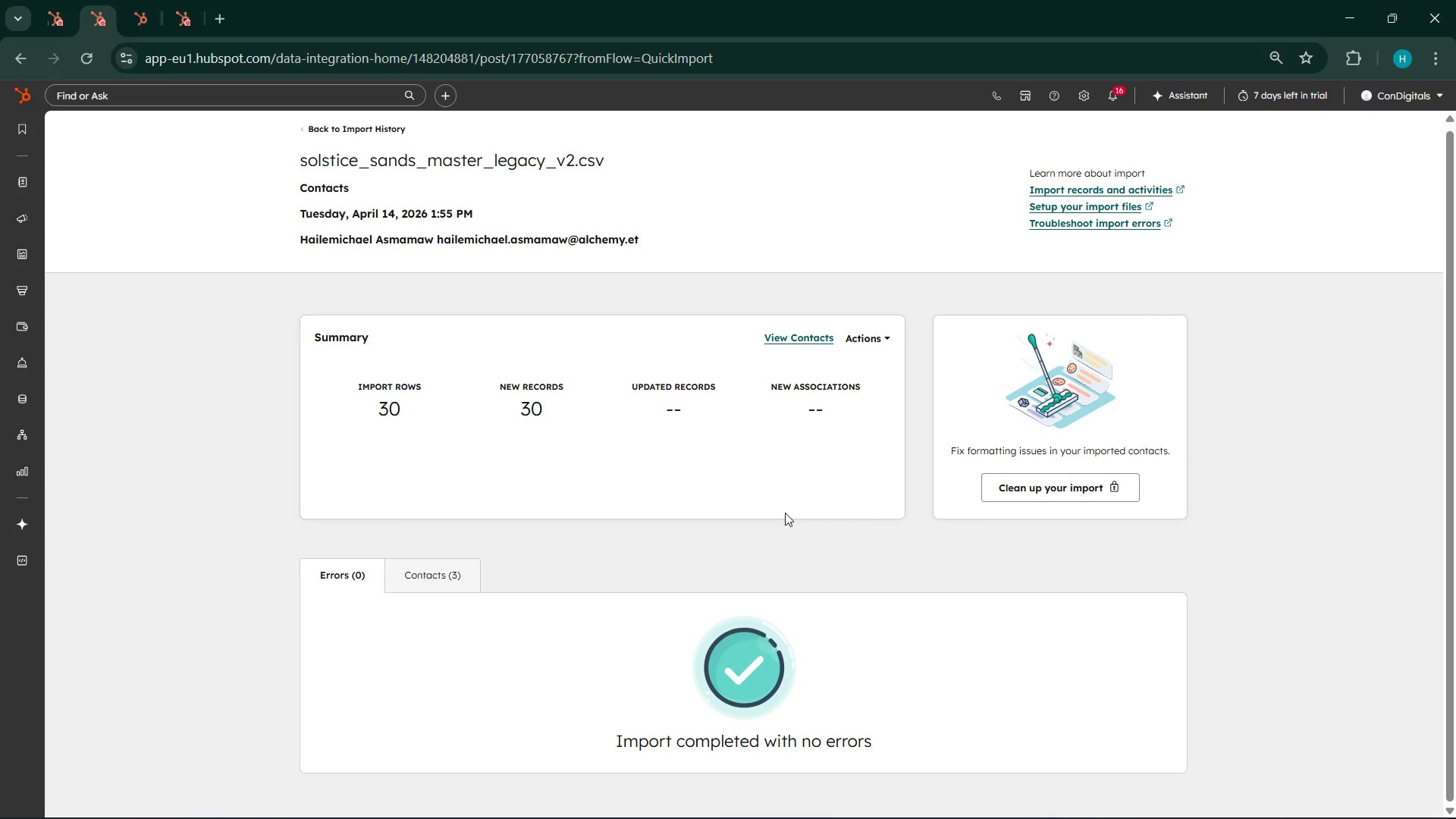 
scroll: coordinate [701, 692], scroll_direction: down, amount: 5.0
 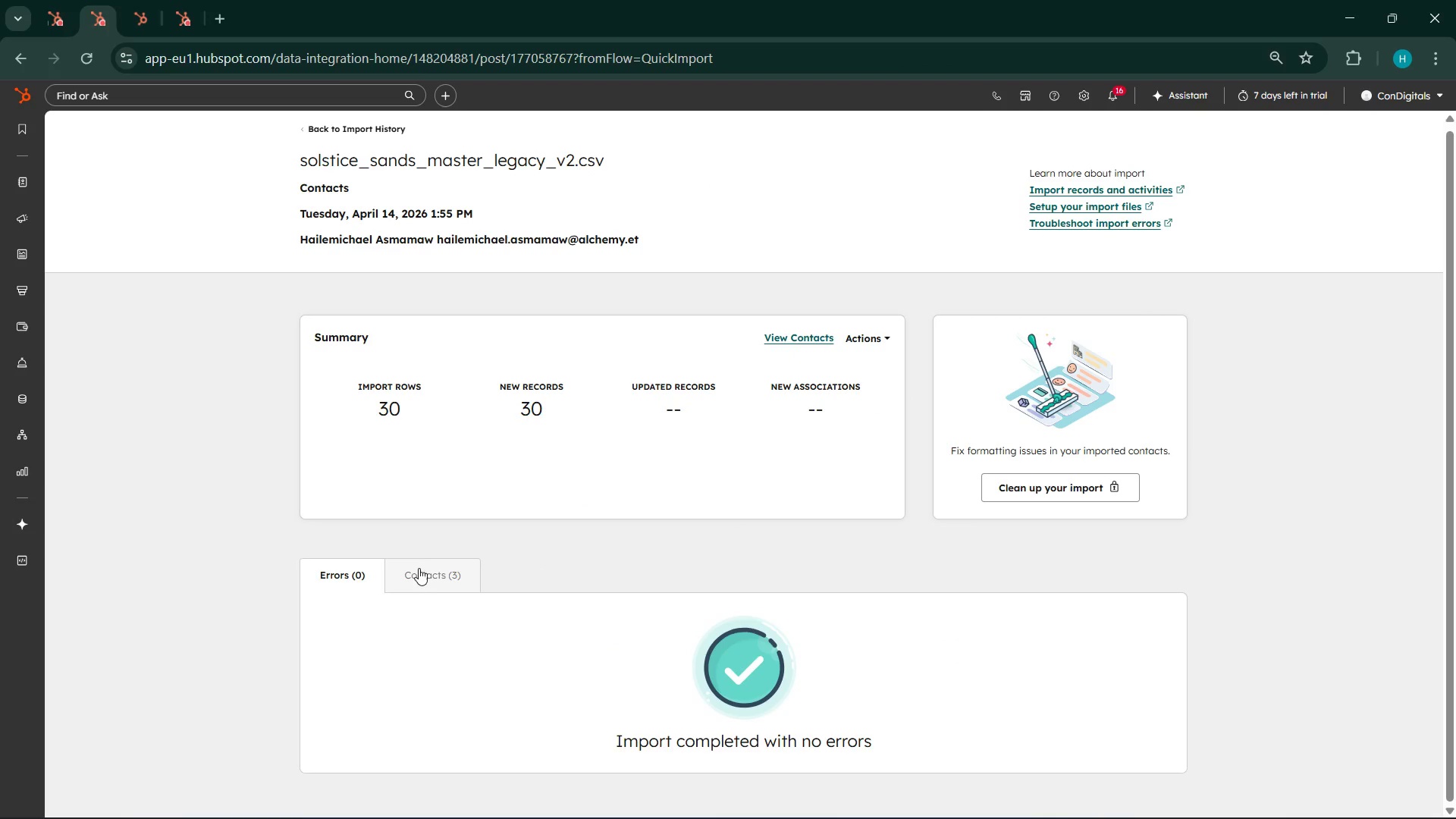 
left_click([440, 568])
 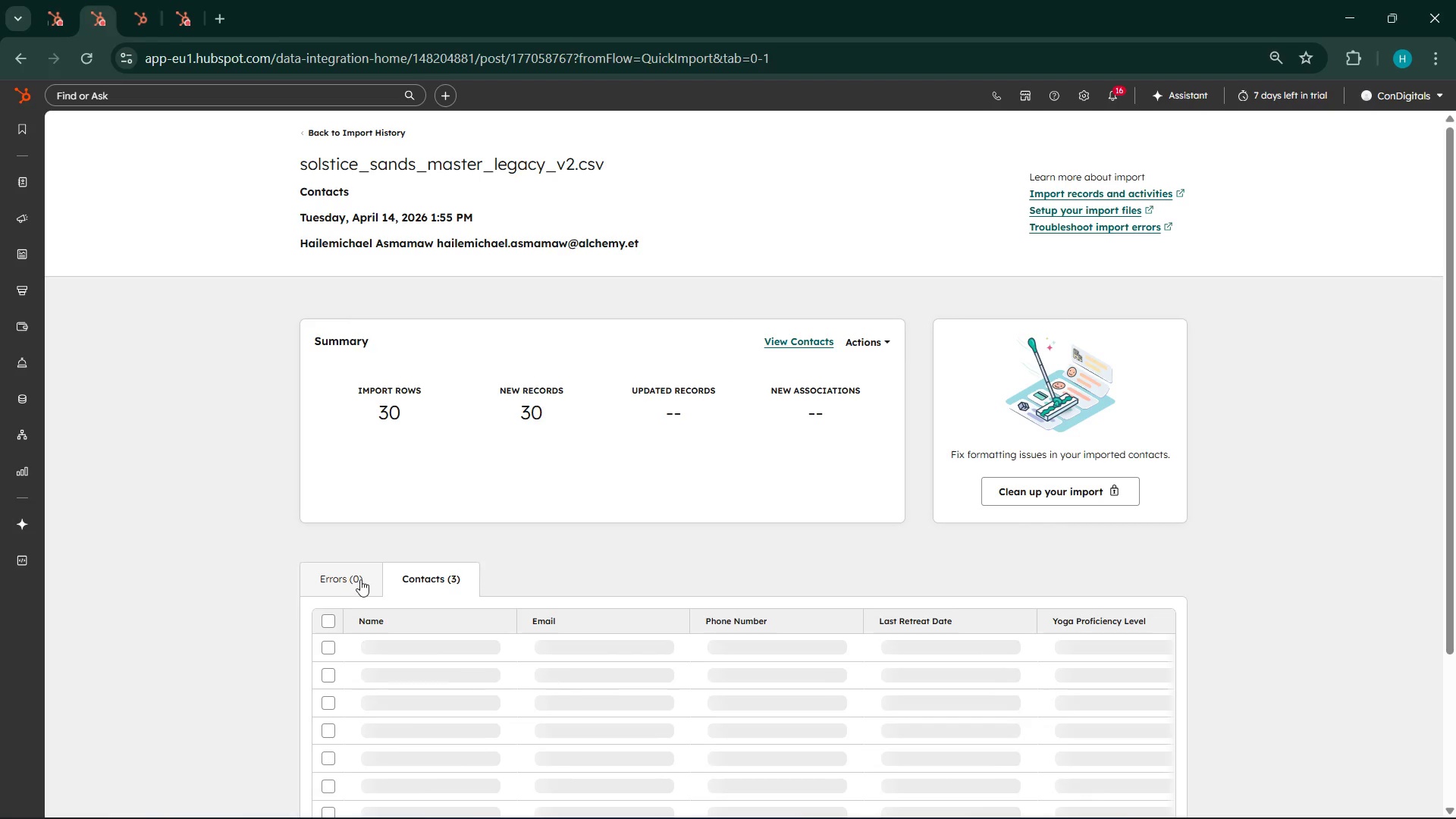 
scroll: coordinate [859, 511], scroll_direction: down, amount: 13.0
 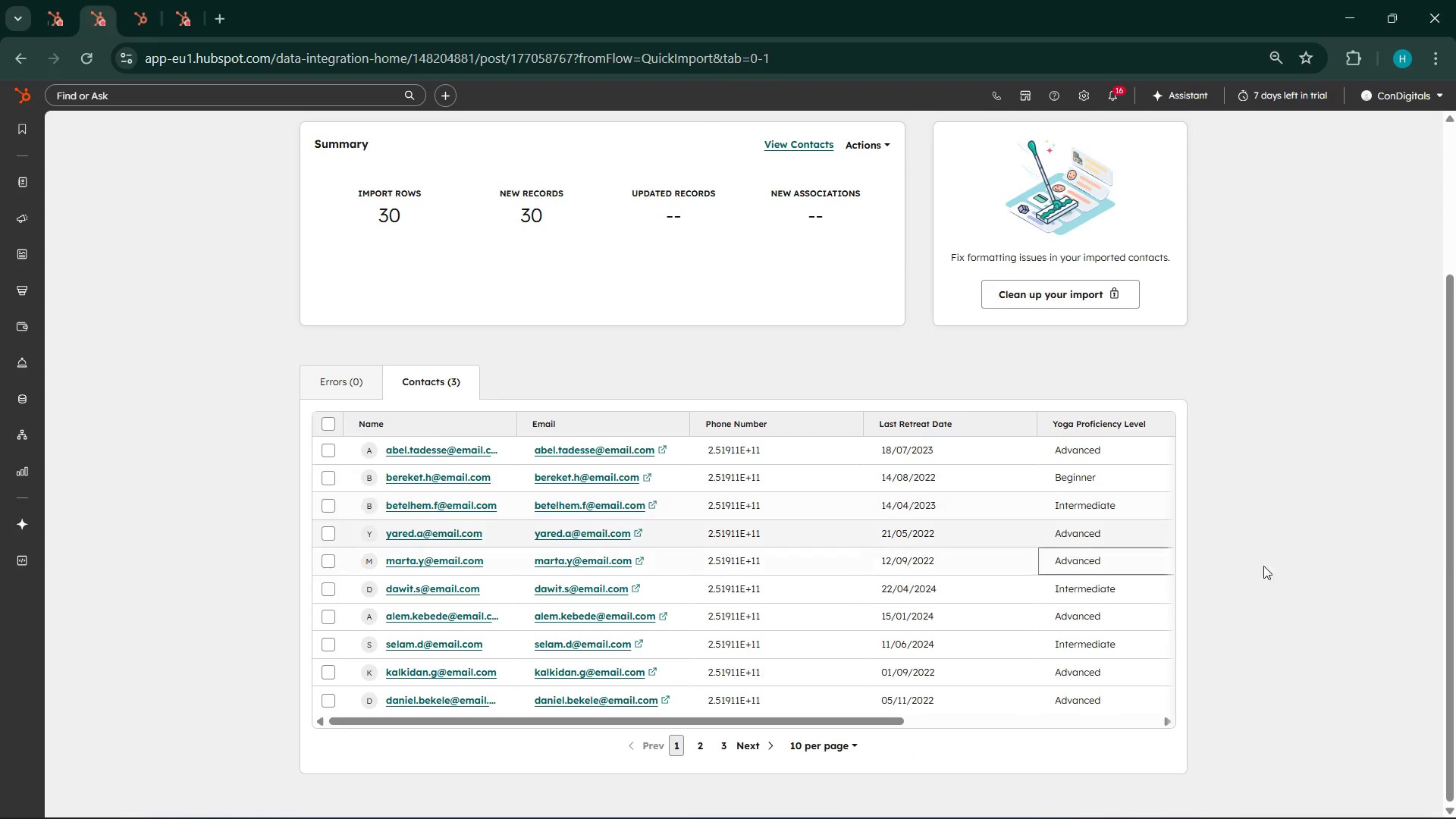 
scroll: coordinate [1451, 566], scroll_direction: up, amount: 2.0
 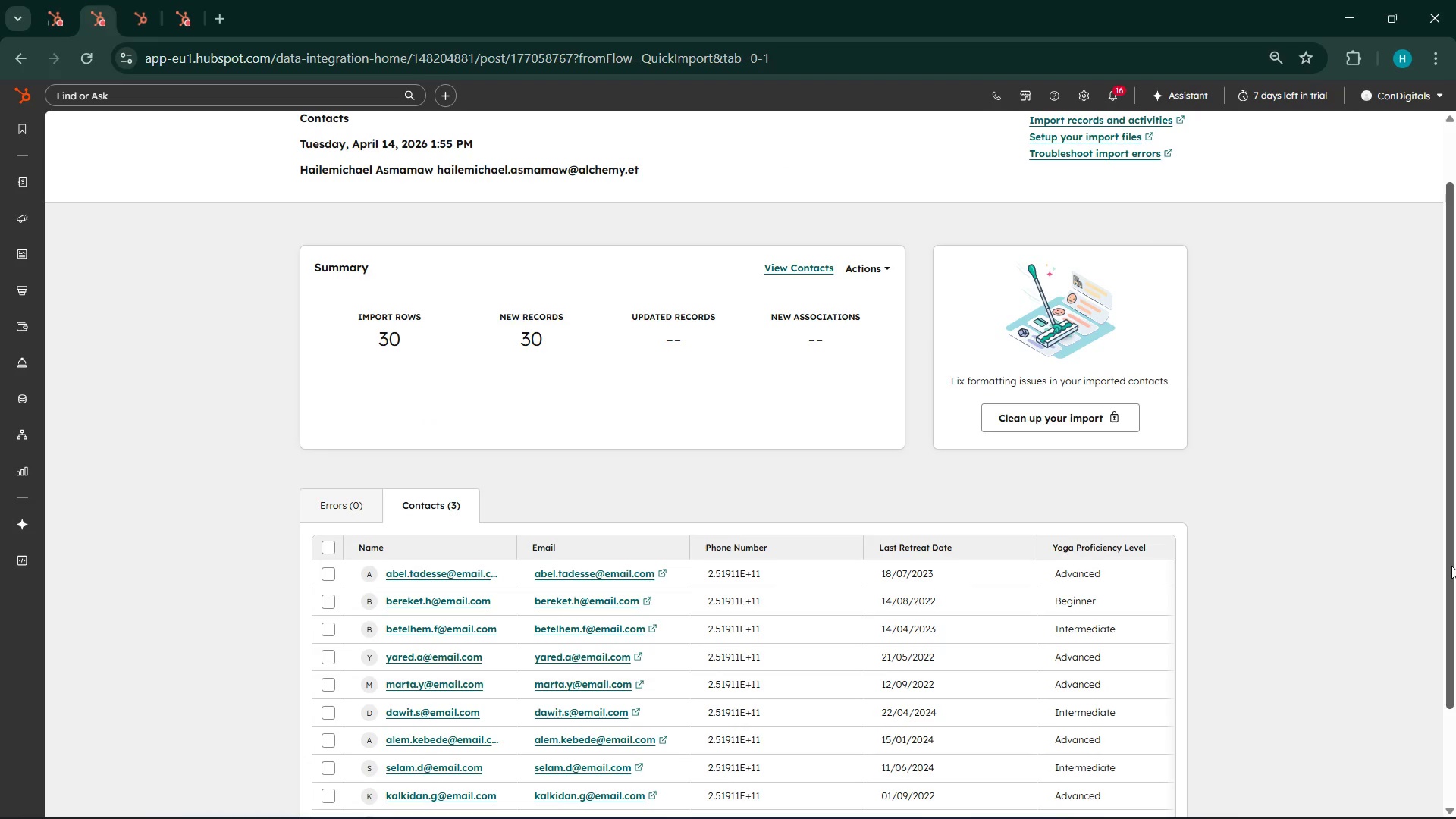 
scroll: coordinate [1042, 650], scroll_direction: down, amount: 9.0
 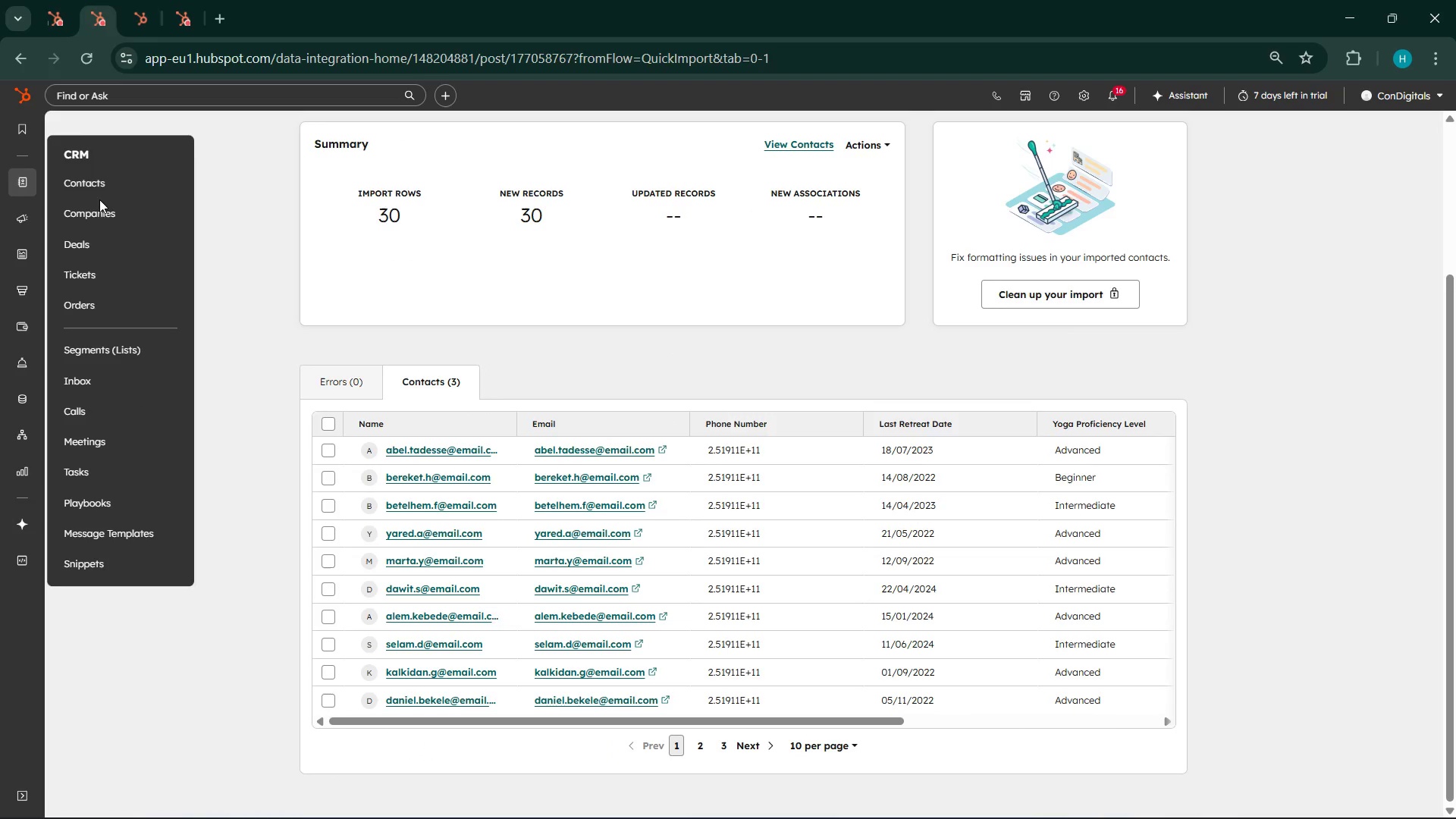 
left_click([93, 177])
 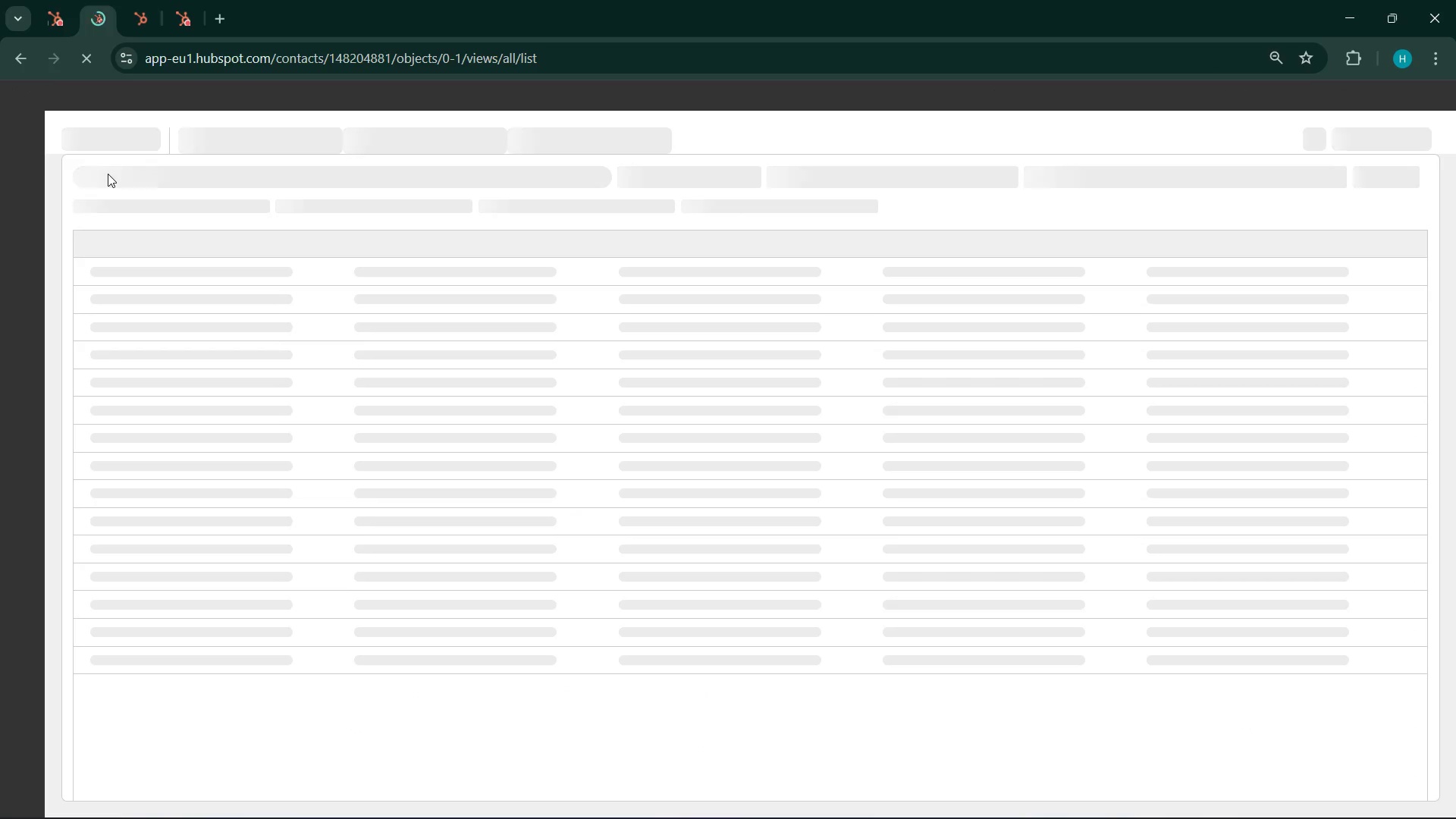 
mouse_move([126, 181])
 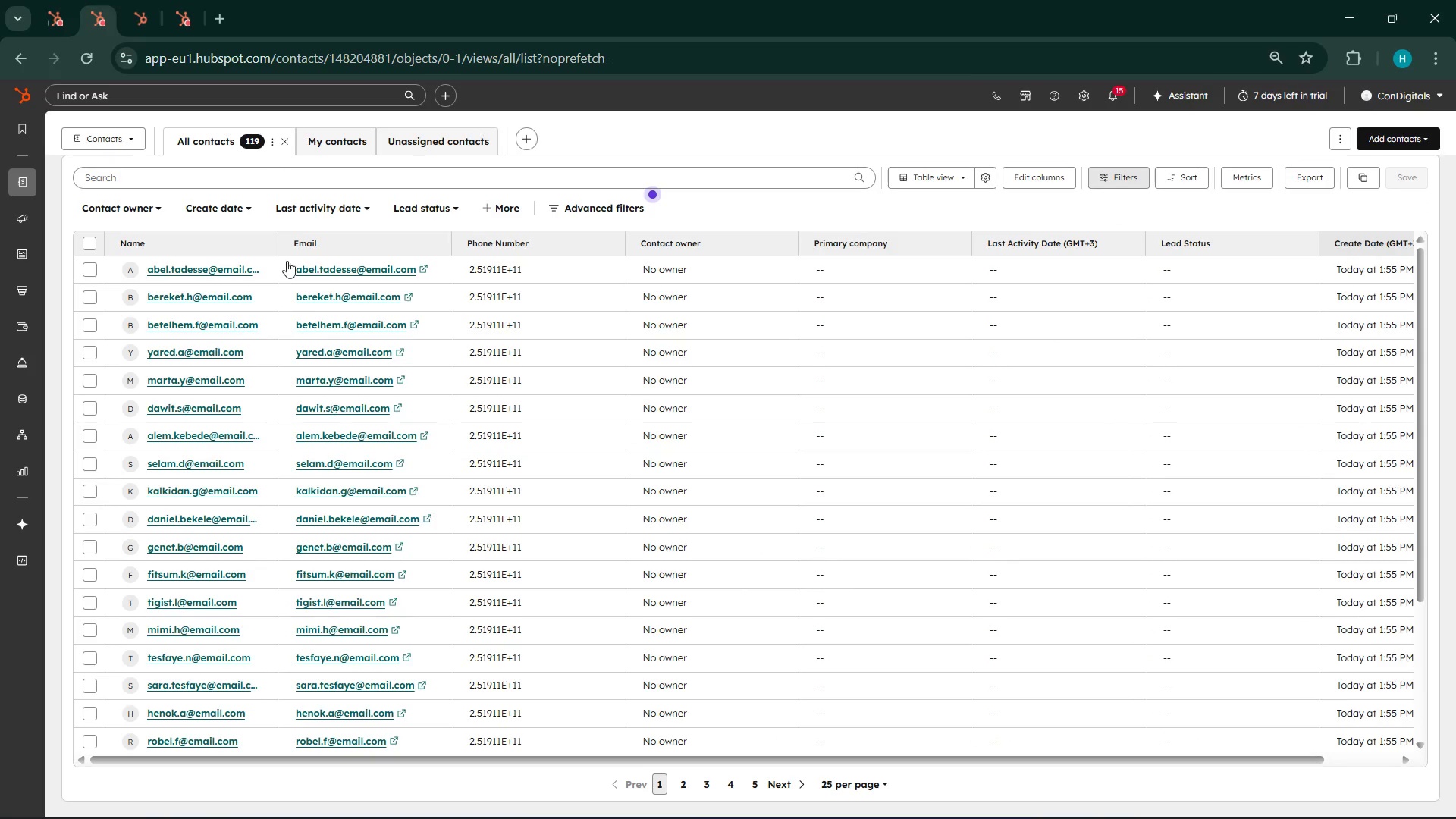 
scroll: coordinate [603, 437], scroll_direction: up, amount: 4.0
 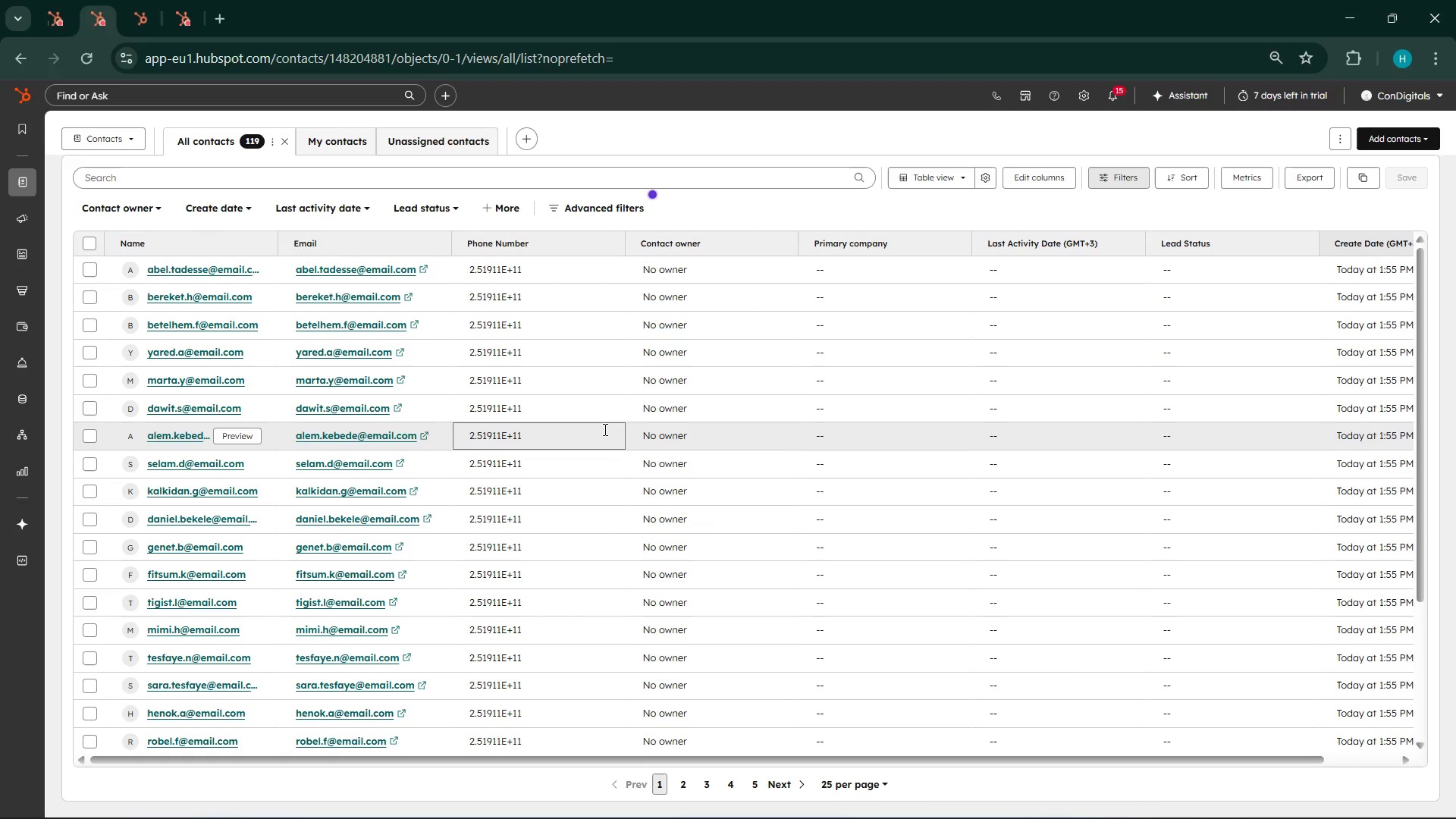 
wait(9.96)
 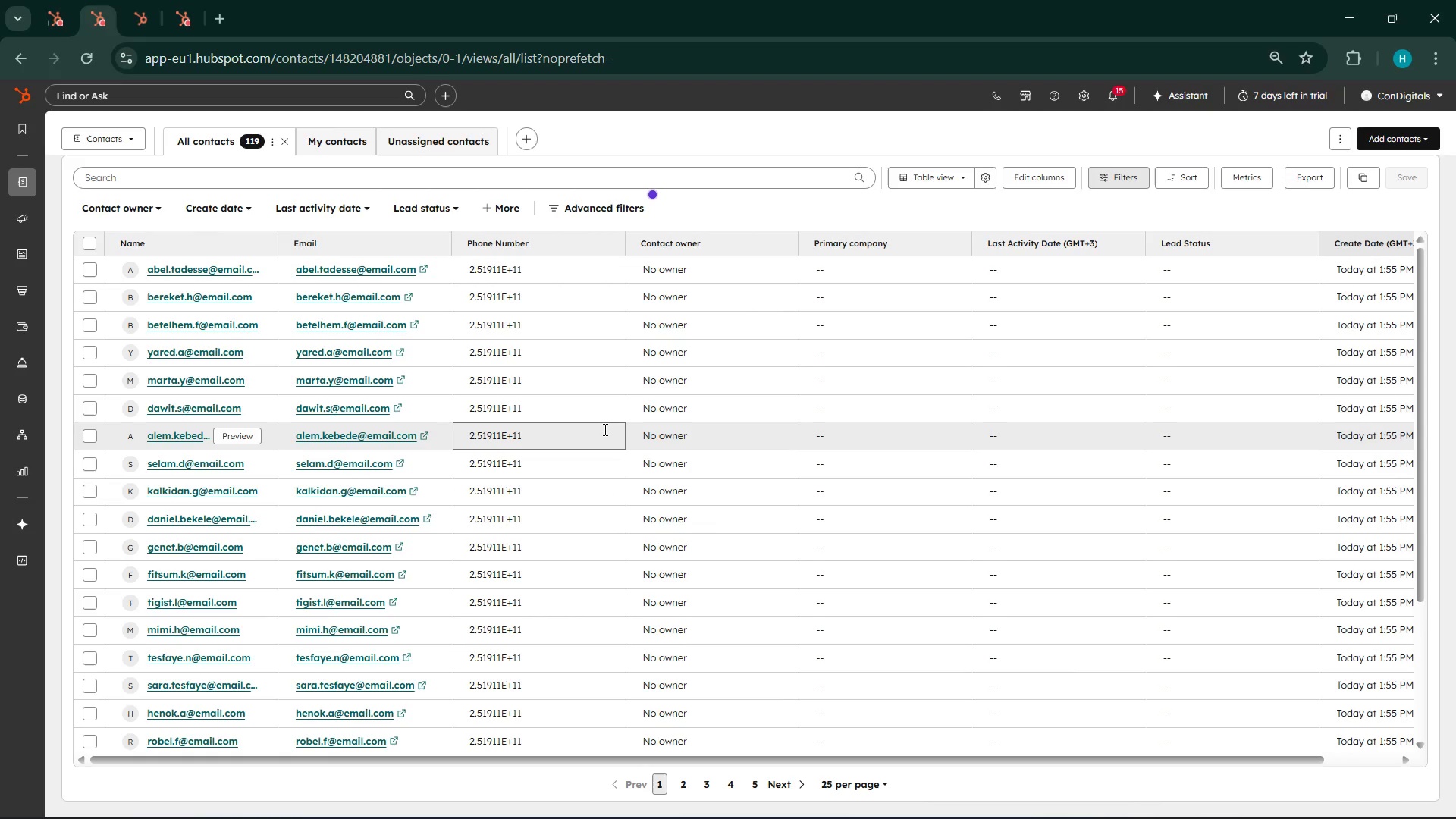 
left_click([877, 796])